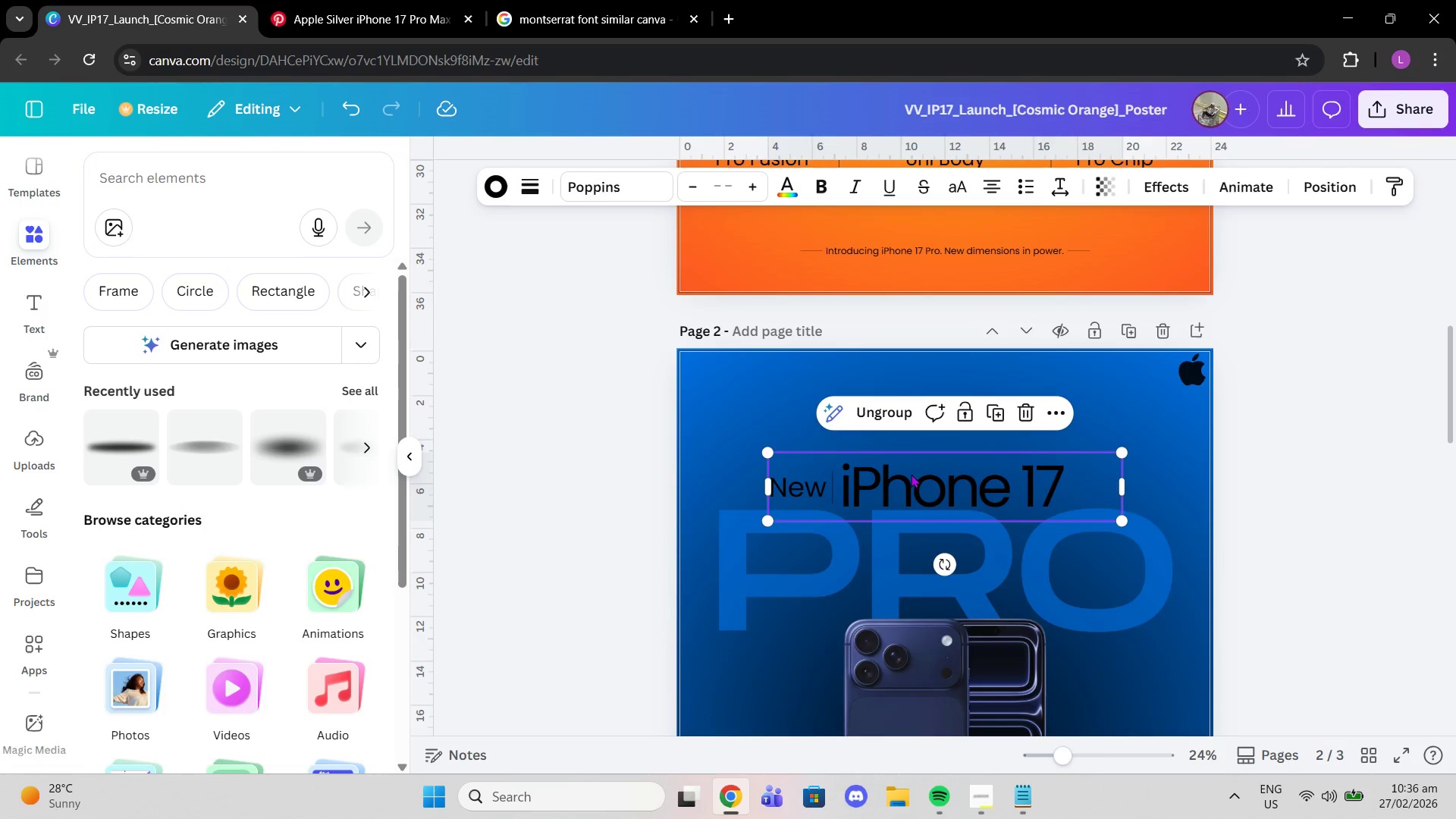 
key(Delete)
 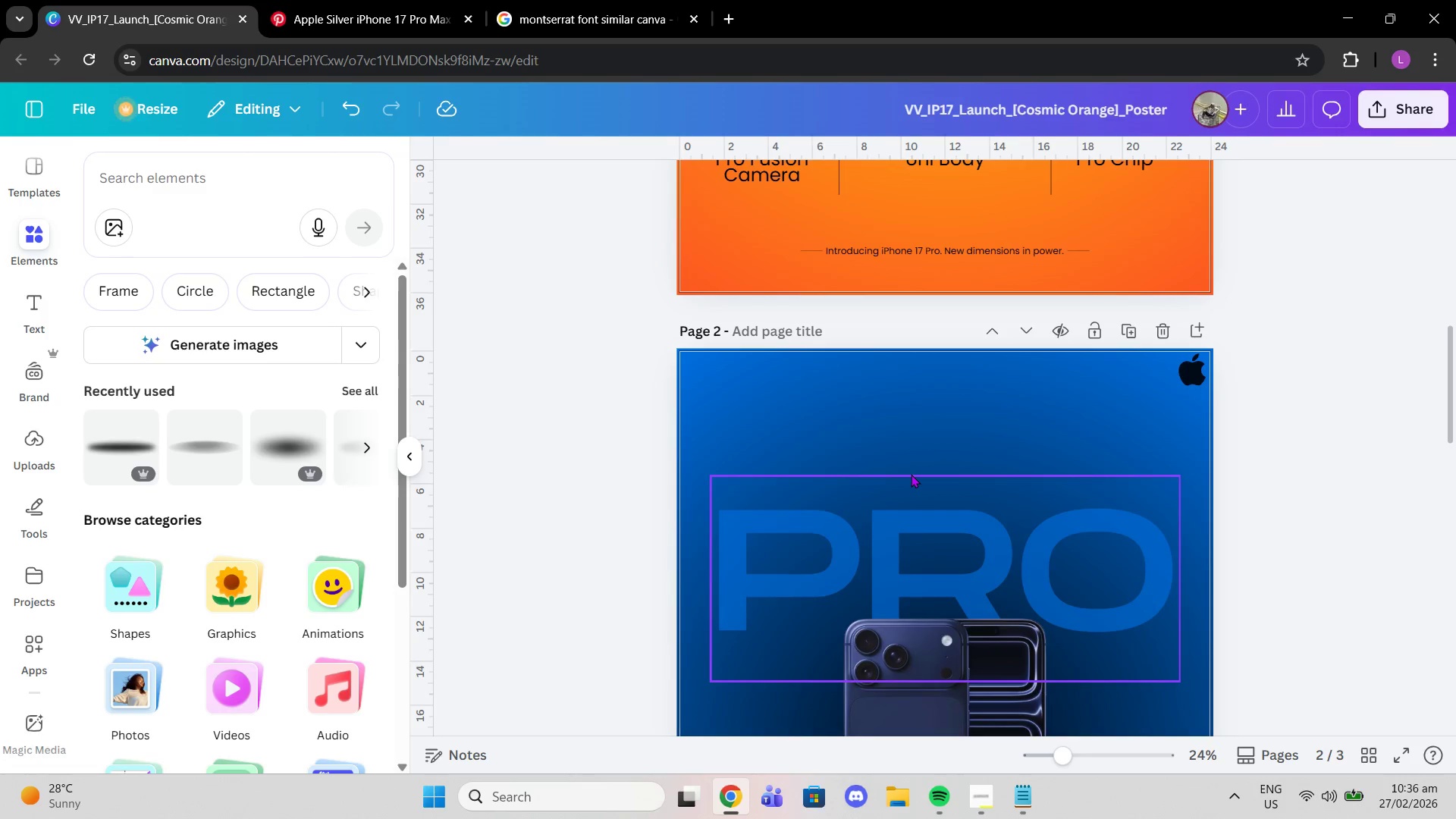 
key(Control+V)
 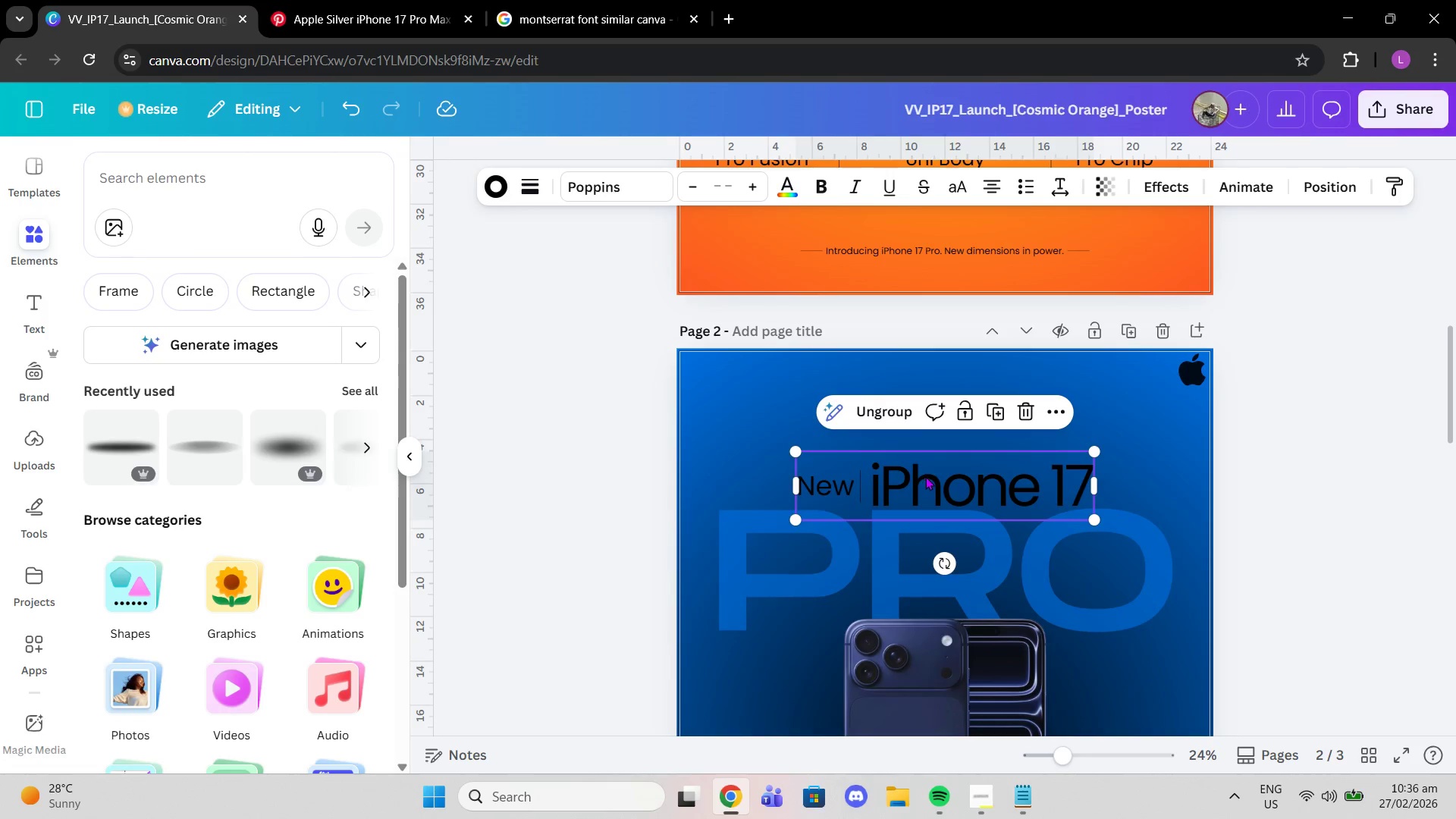 
scroll: coordinate [942, 490], scroll_direction: down, amount: 6.0
 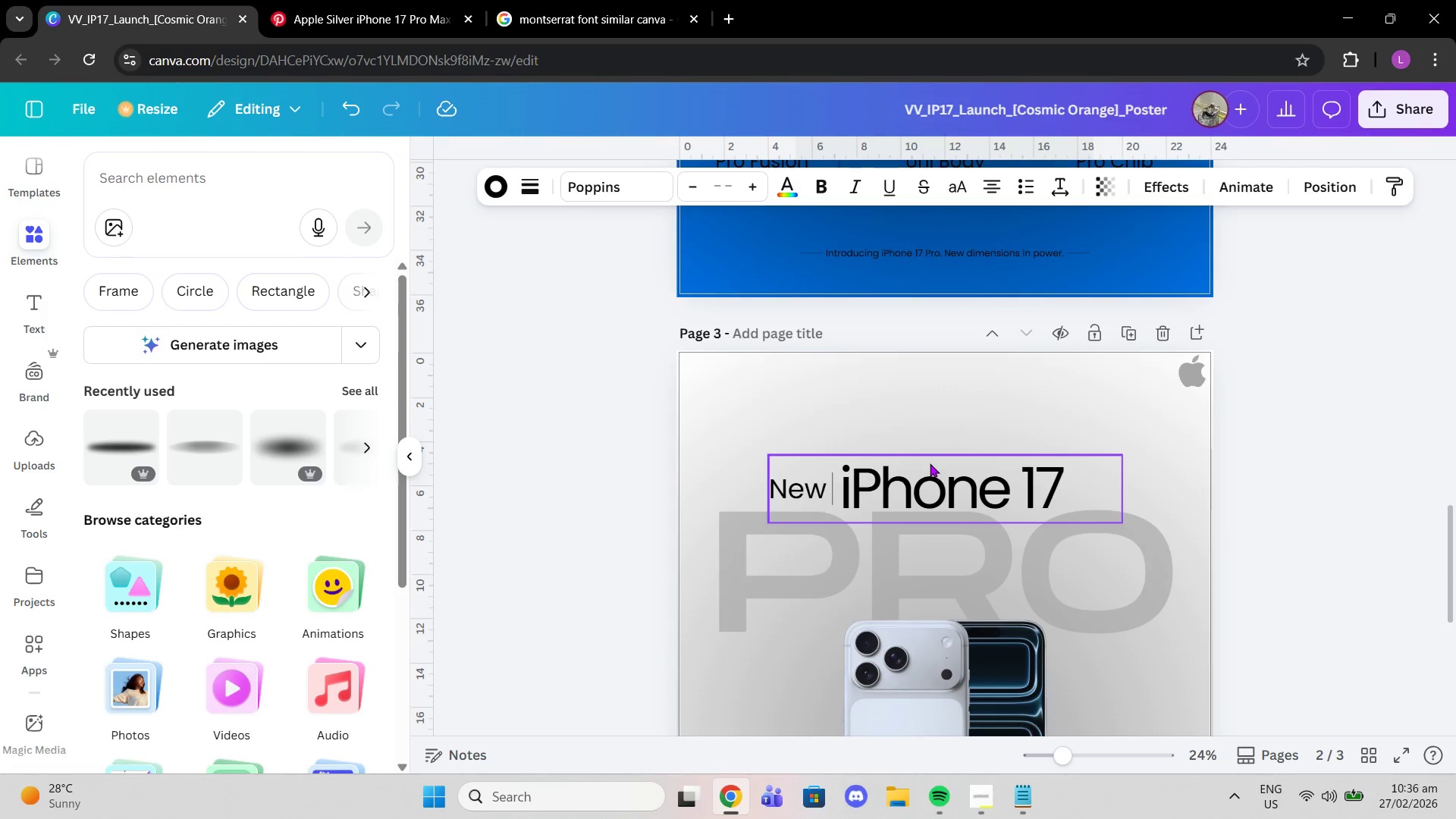 
left_click([930, 463])
 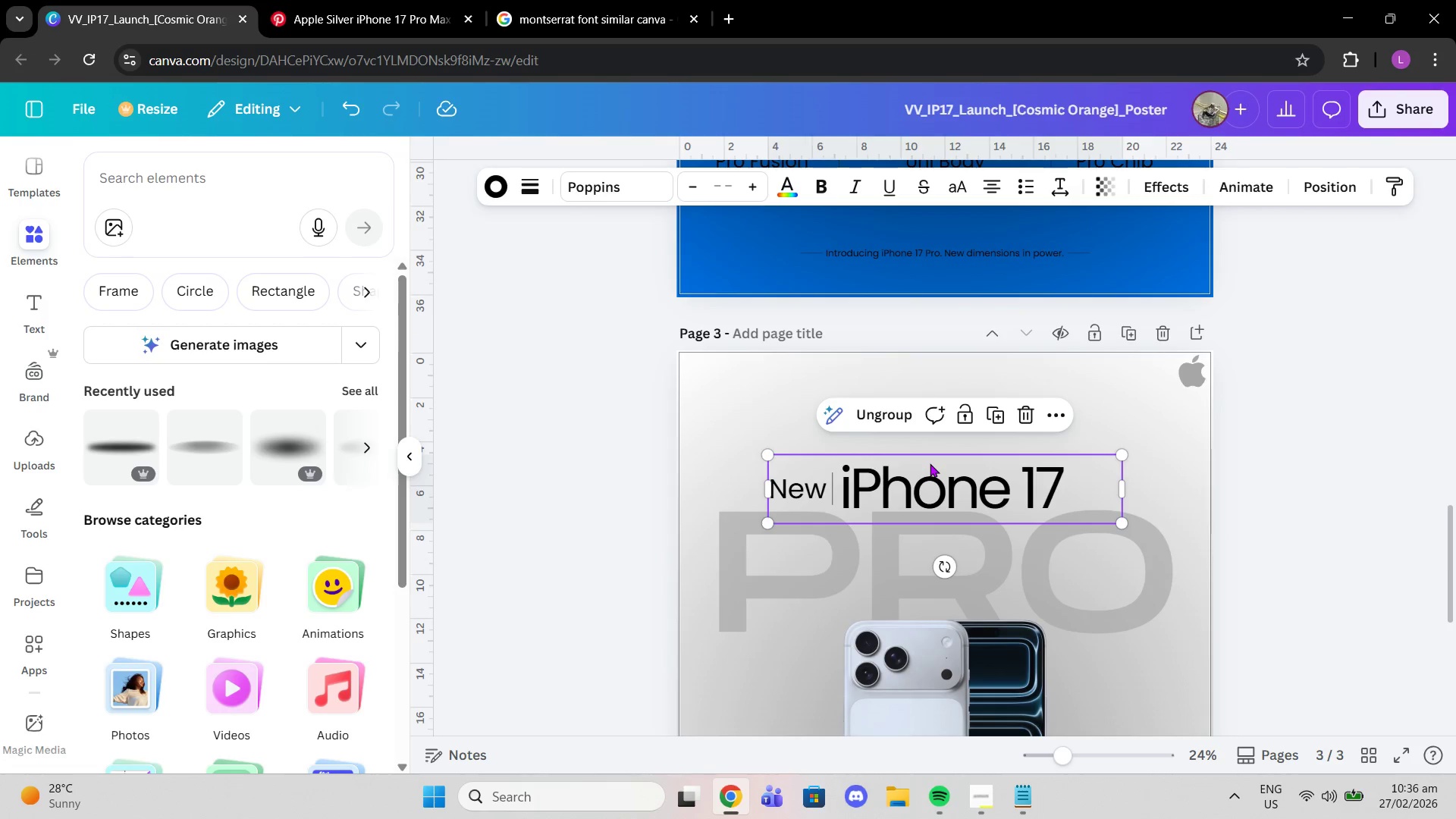 
key(Delete)
 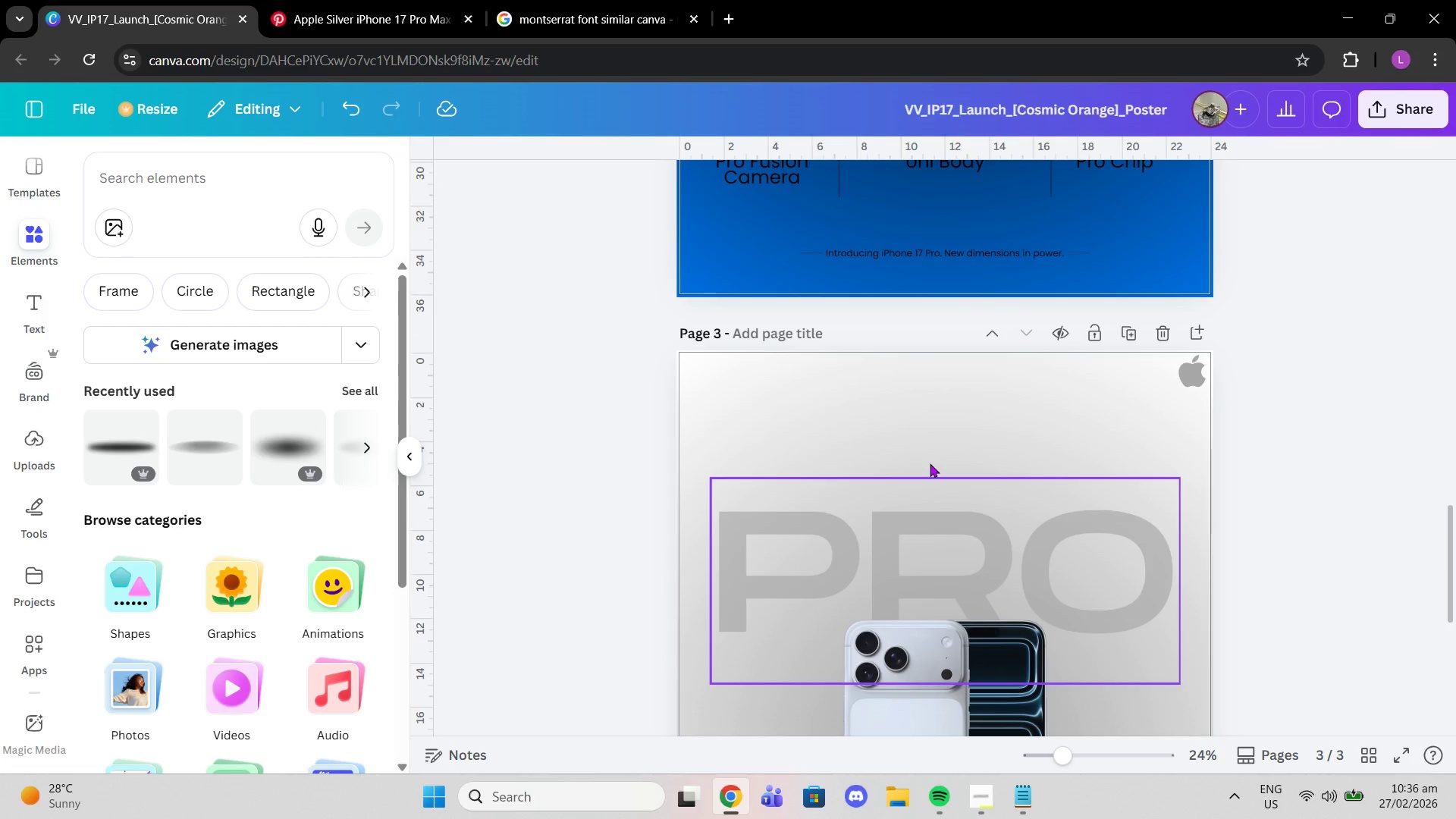 
key(Control+V)
 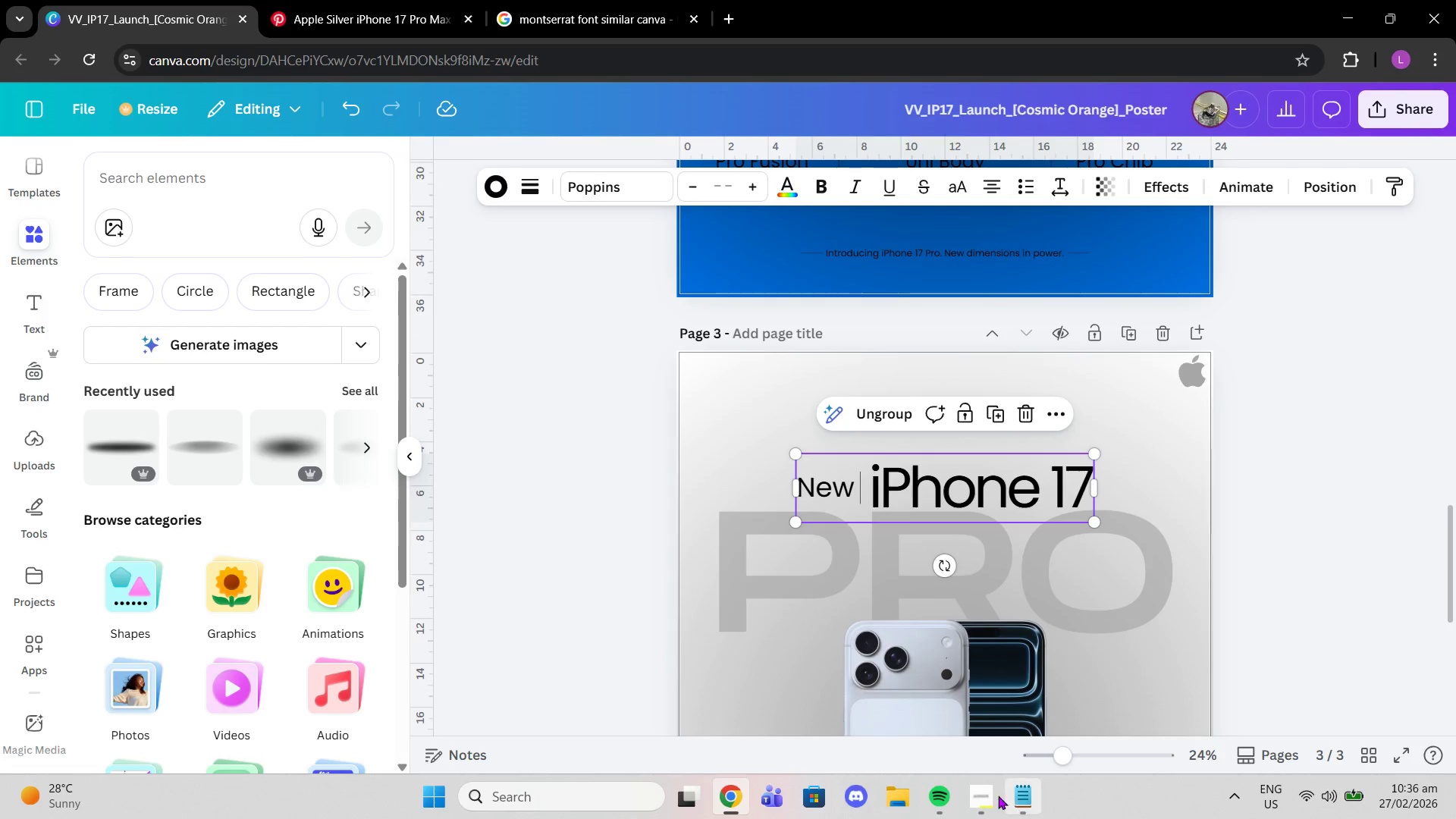 
left_click([986, 794])